 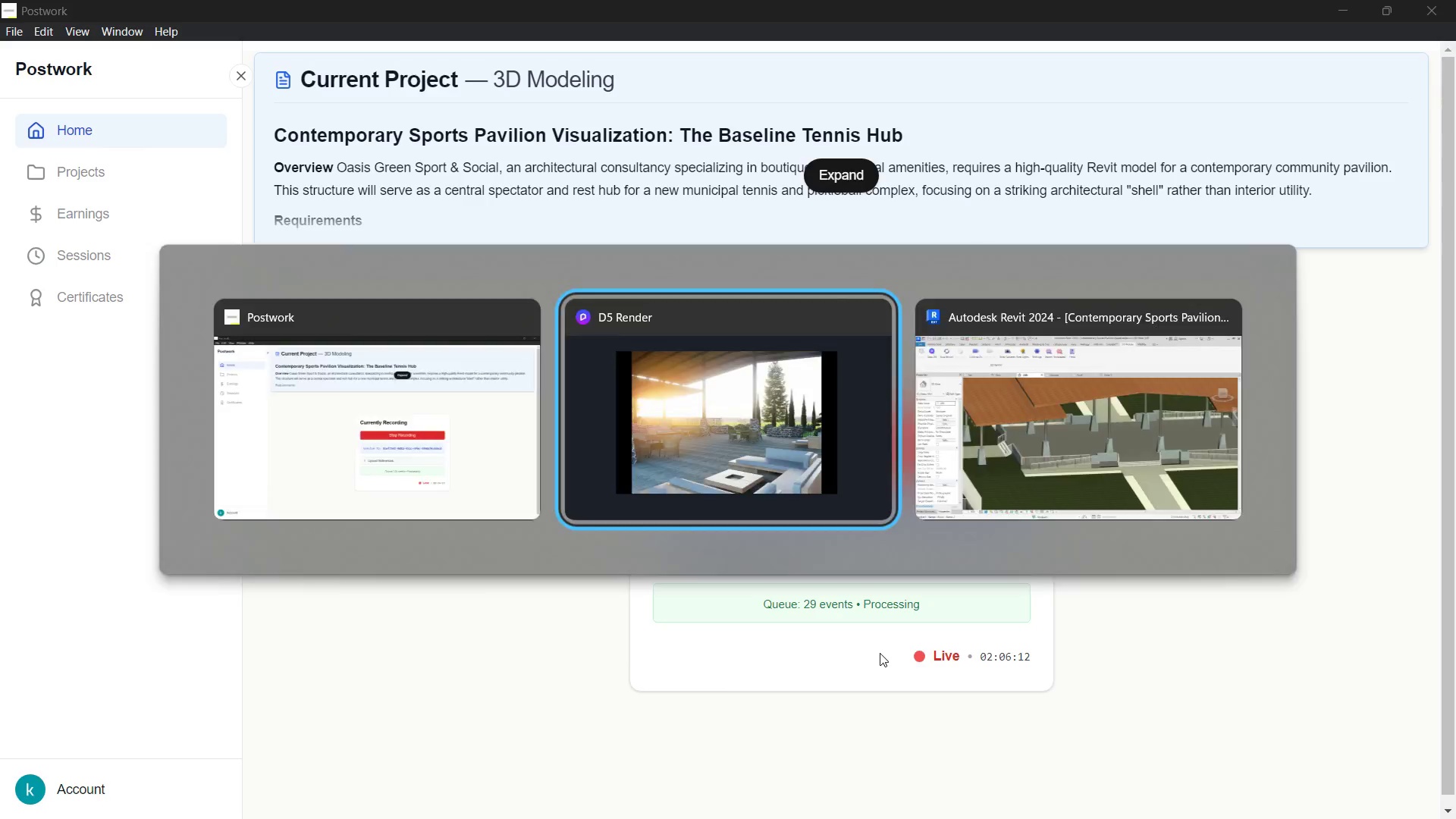 
key(Alt+Tab)
 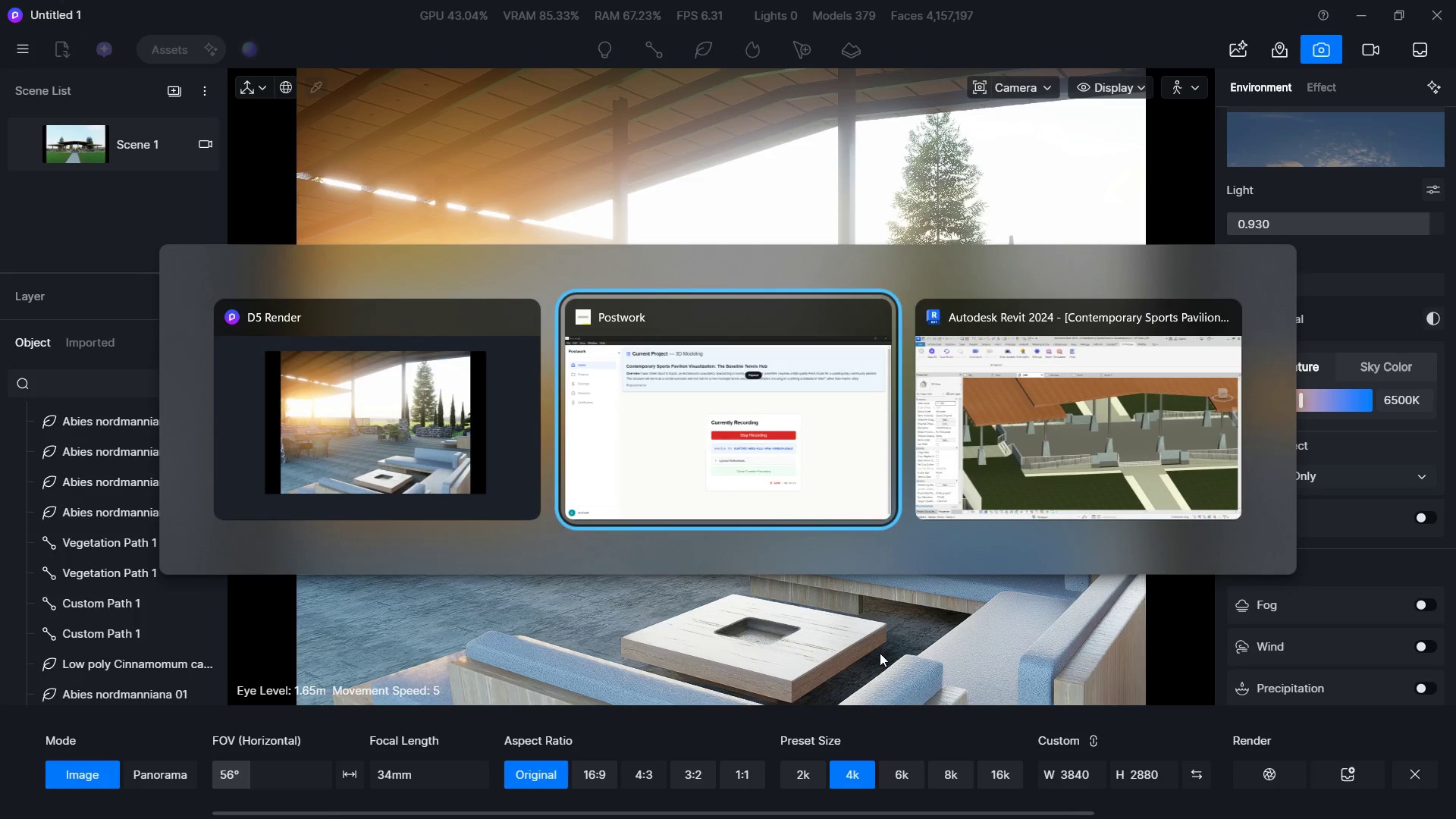 
key(Alt+Tab)
 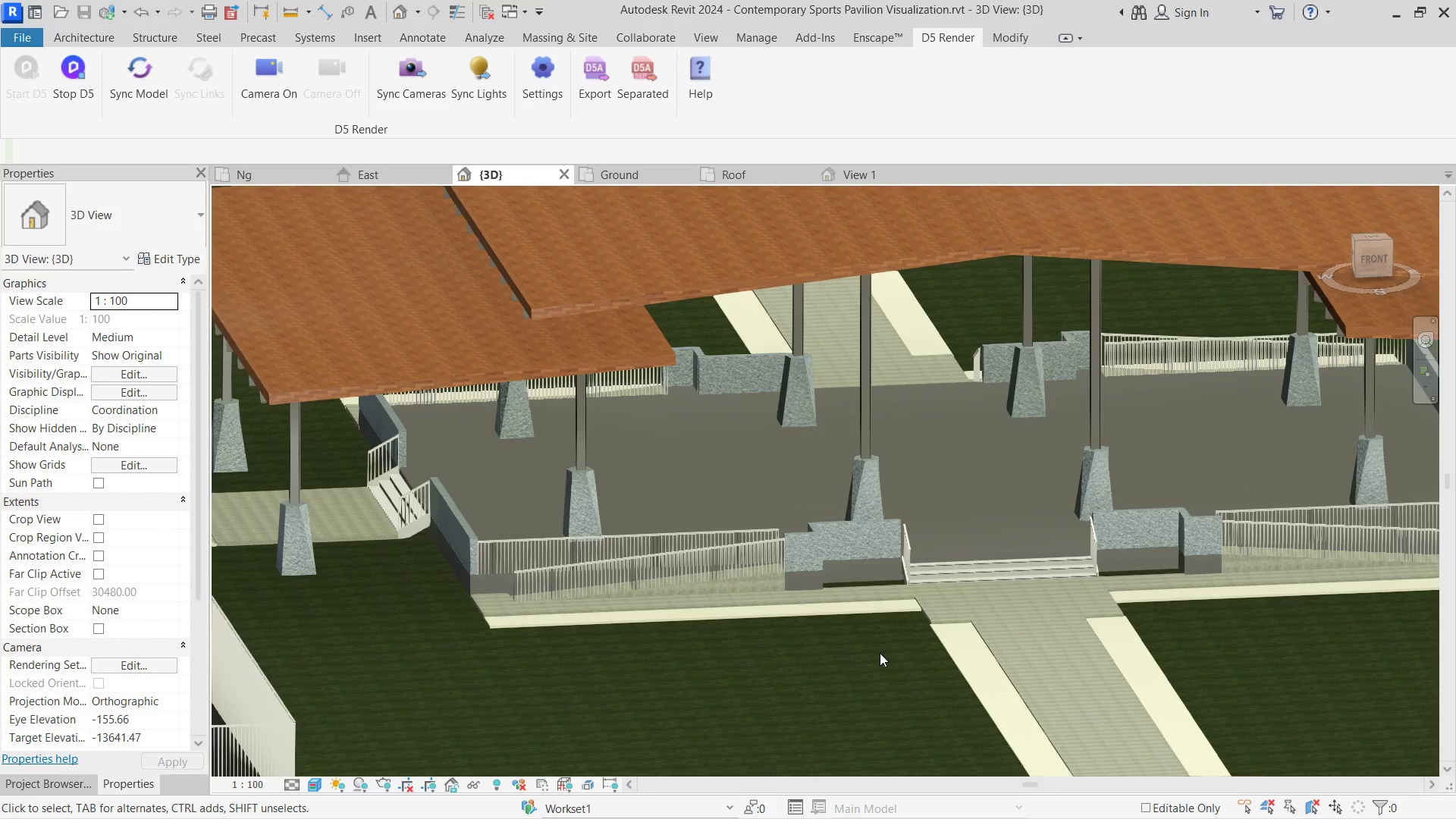 
hold_key(key=ShiftLeft, duration=0.73)
 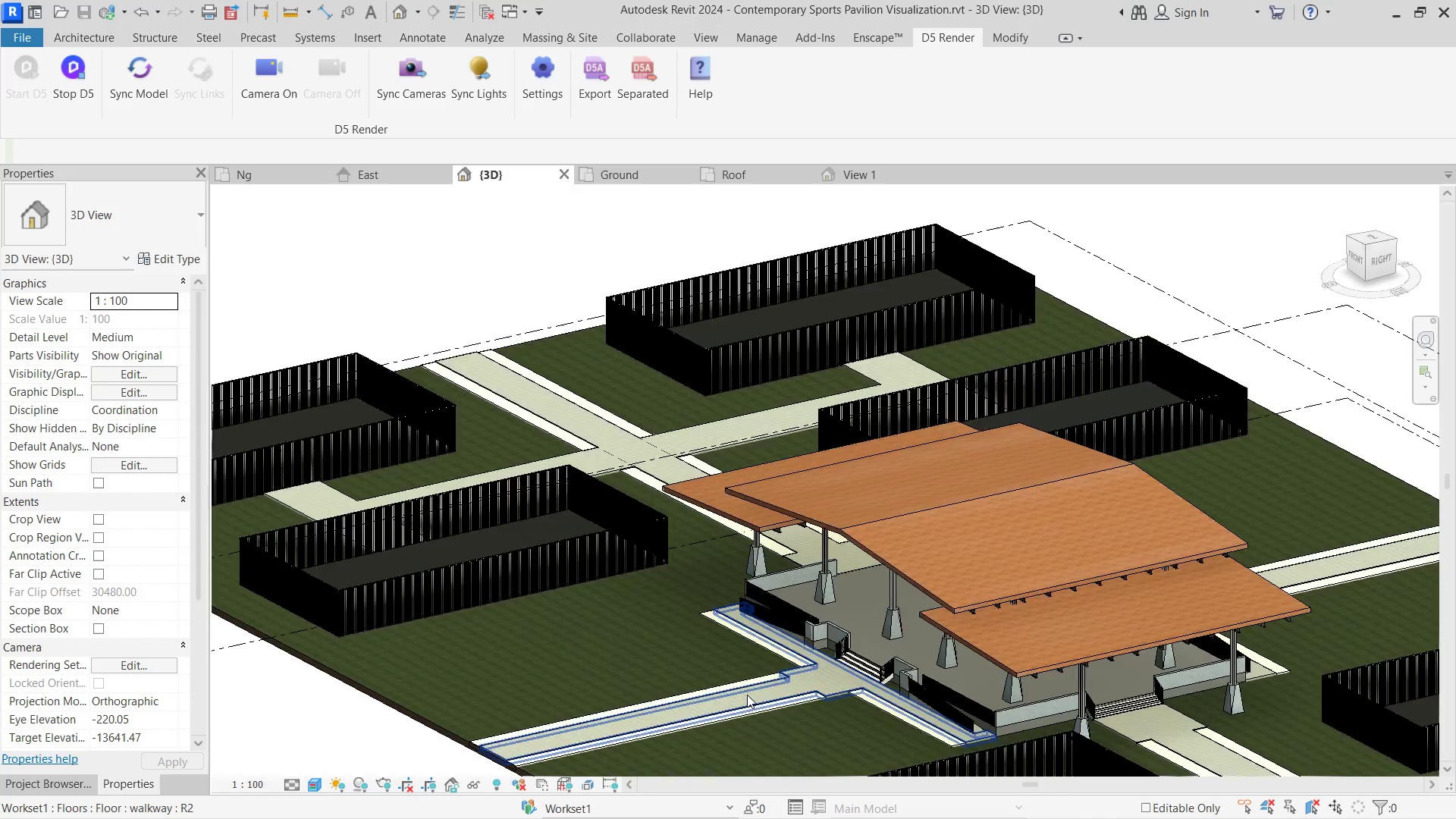 
scroll: coordinate [881, 651], scroll_direction: down, amount: 6.0
 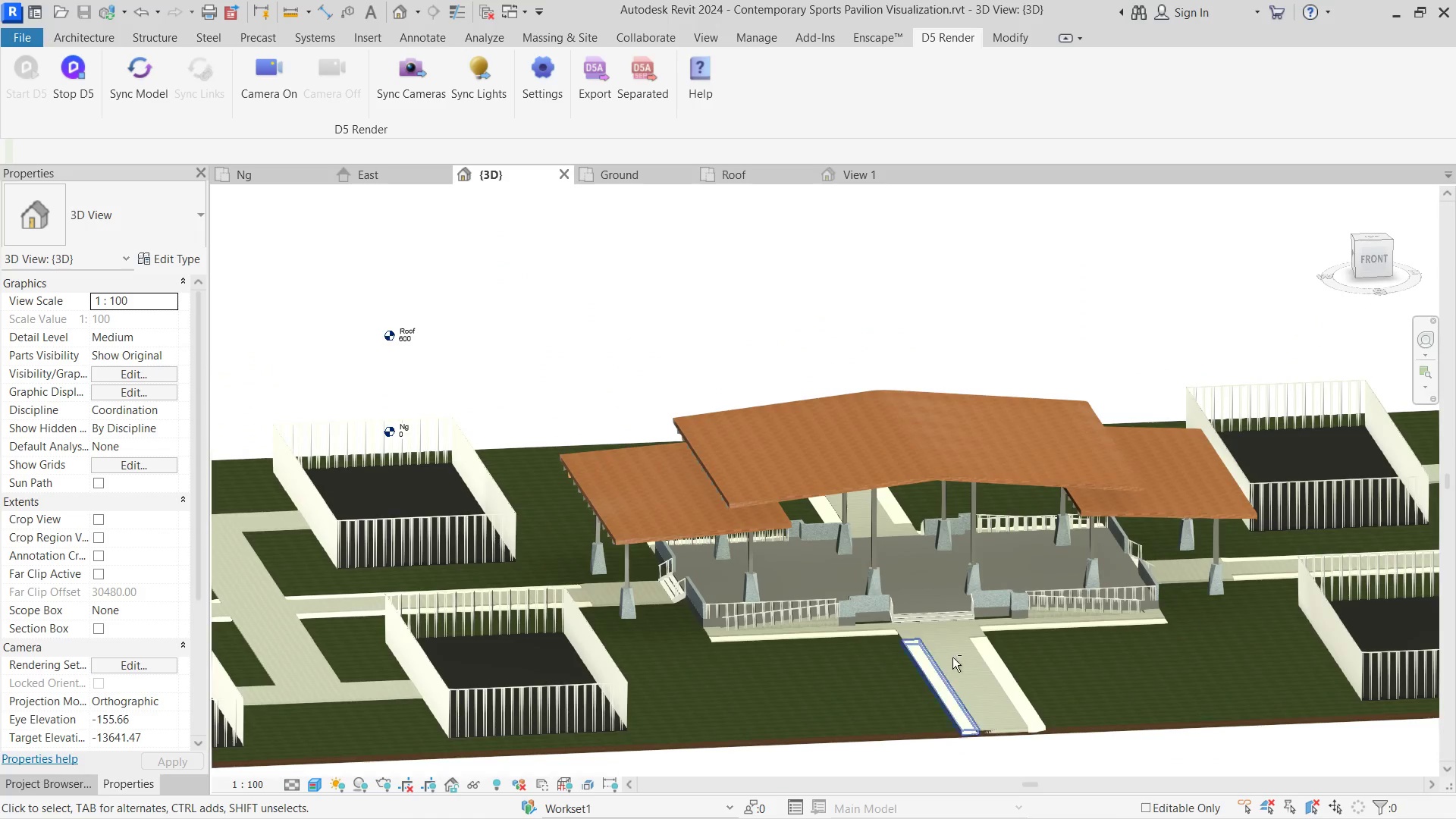 
left_click([747, 695])
 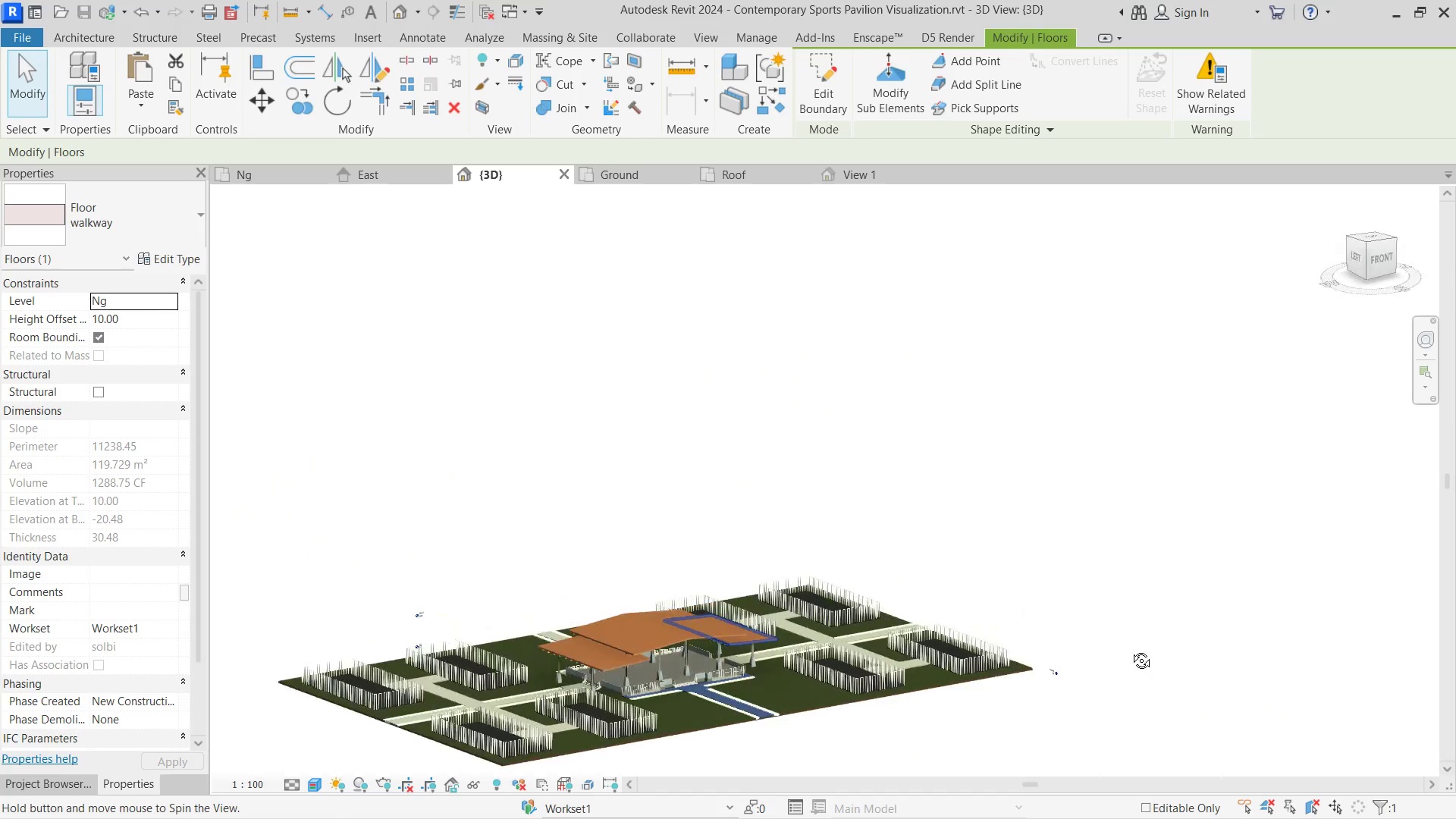 
scroll: coordinate [747, 695], scroll_direction: down, amount: 8.0
 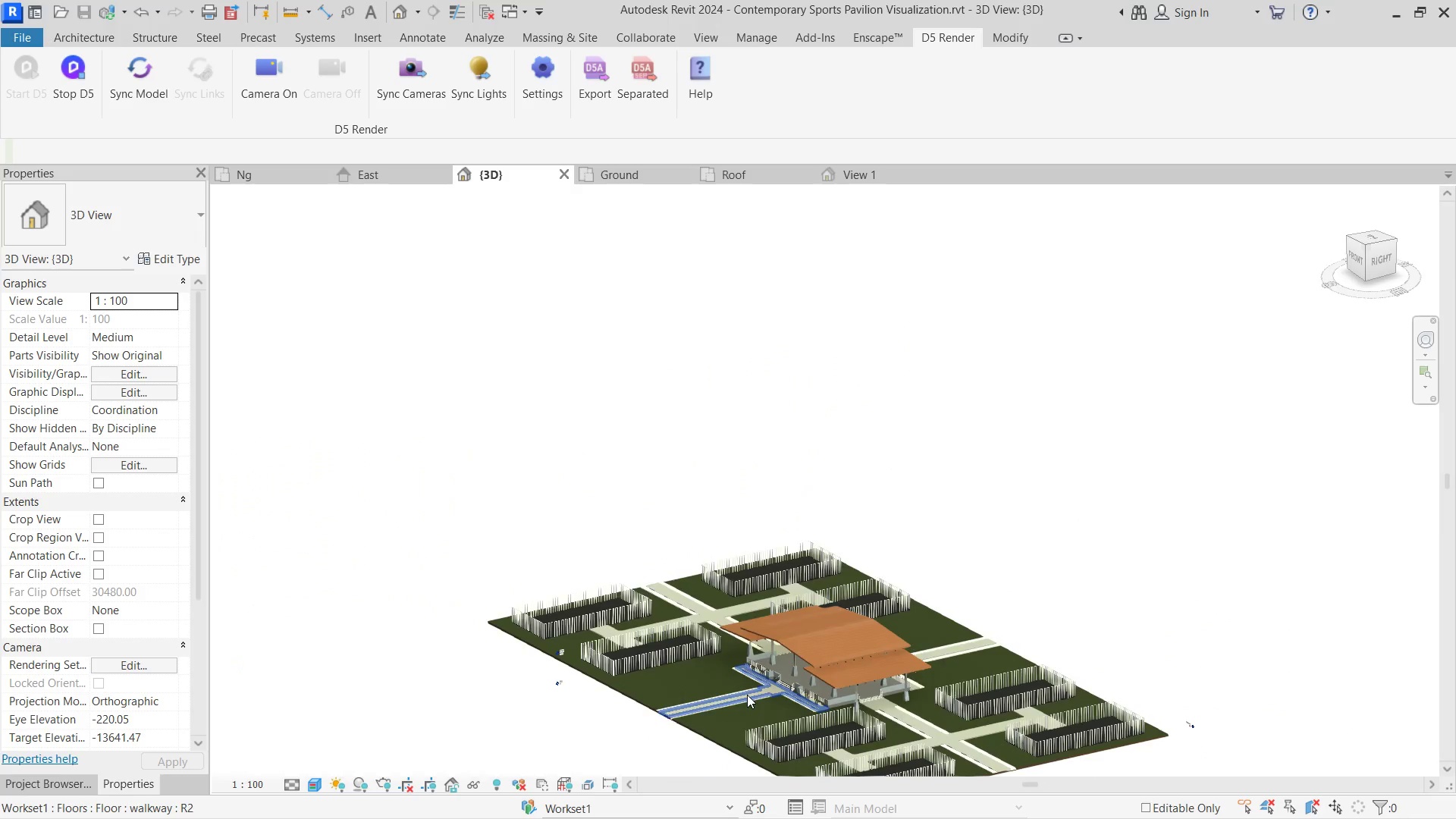 
left_click([781, 730])
 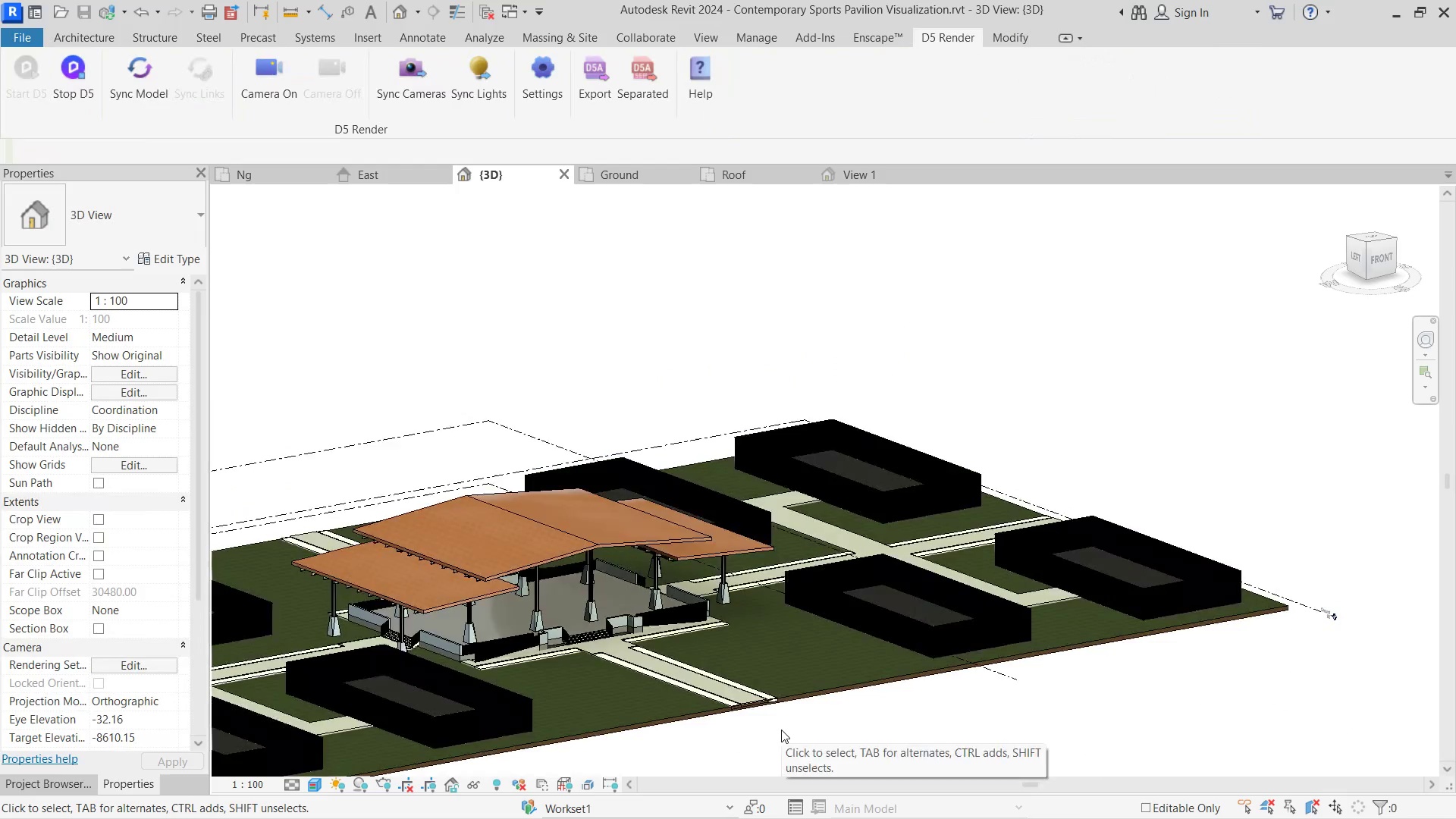 
hold_key(key=ShiftLeft, duration=0.69)
 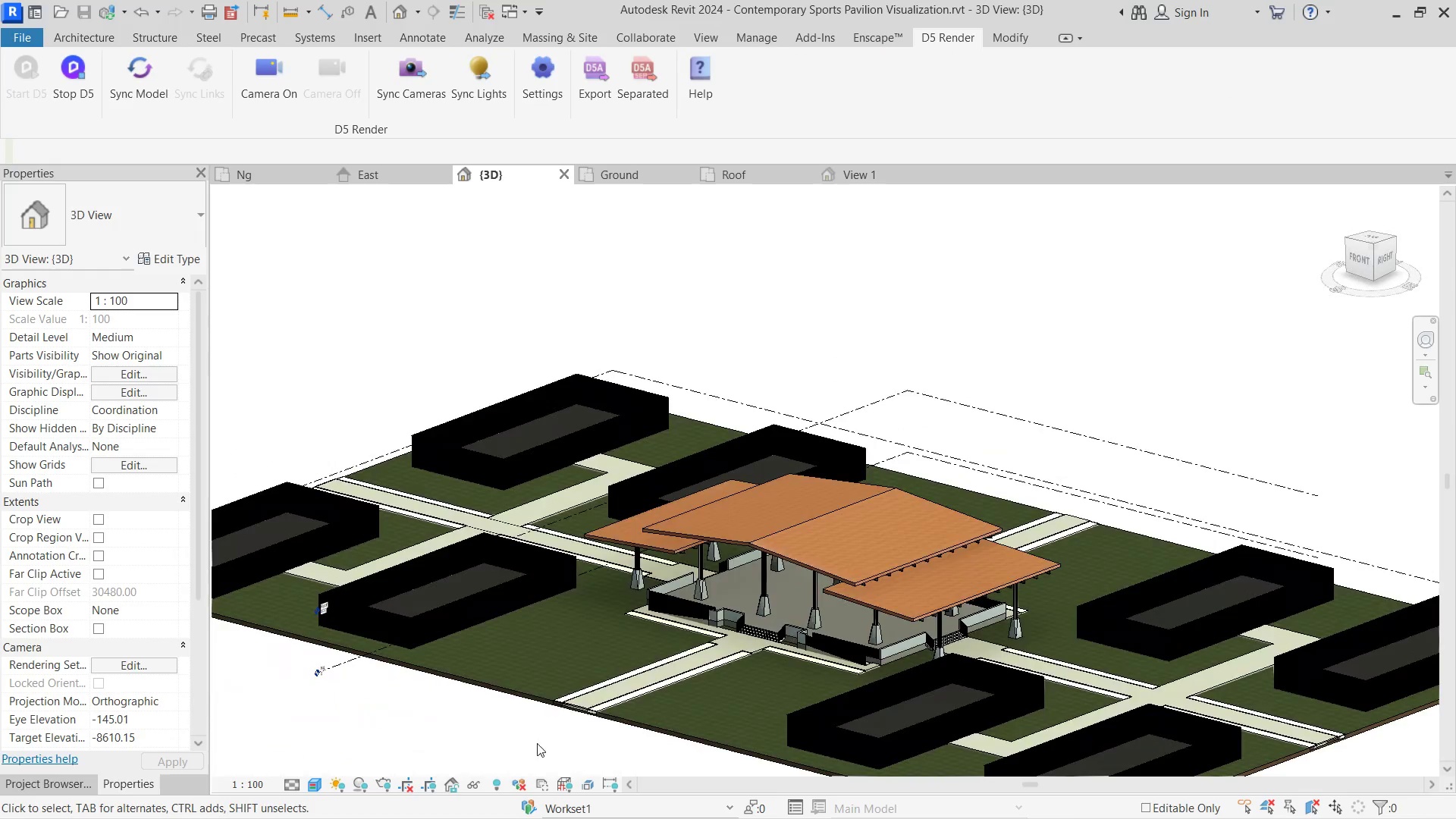 
scroll: coordinate [781, 730], scroll_direction: up, amount: 5.0
 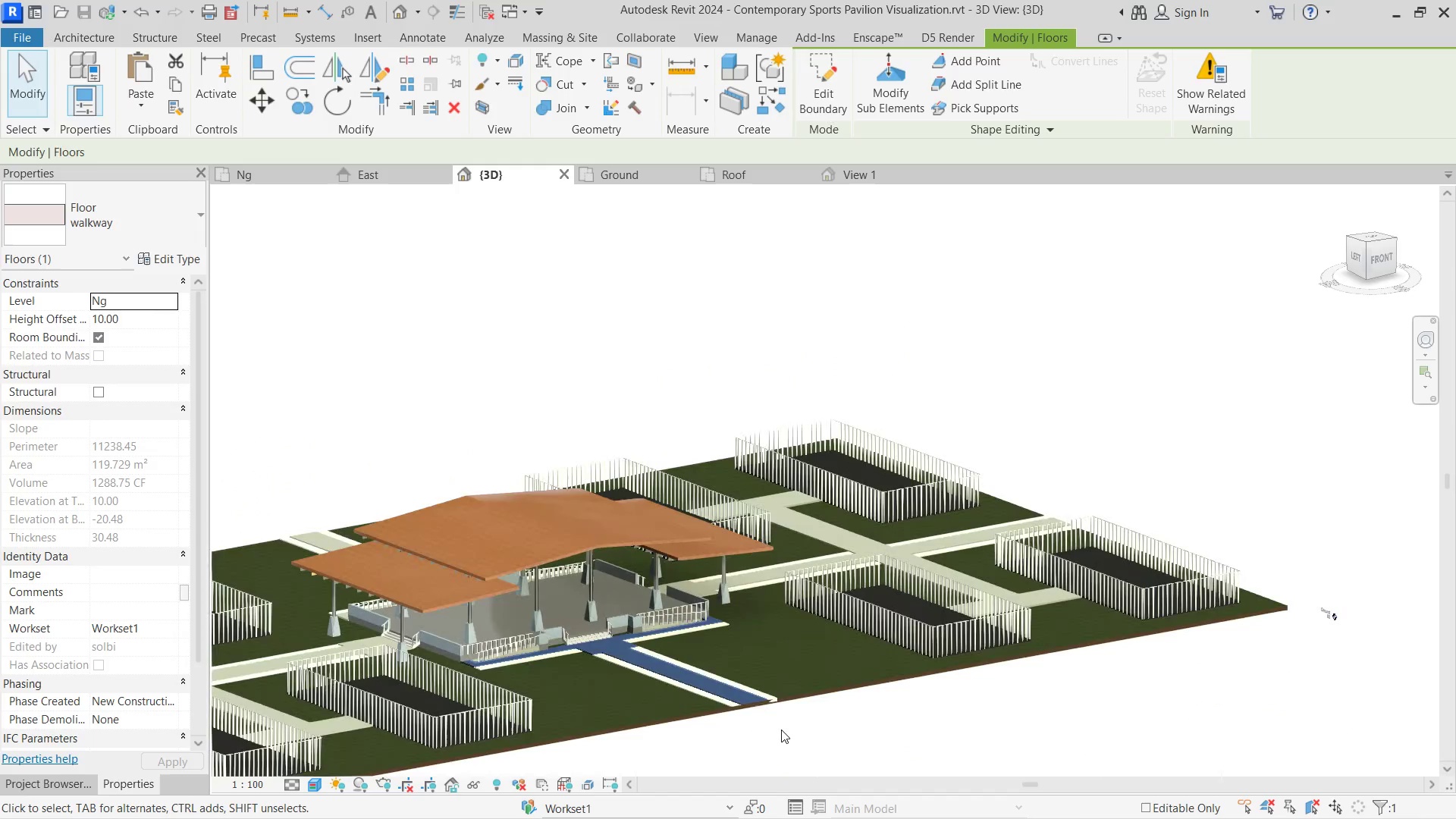 
key(Shift+ShiftLeft)
 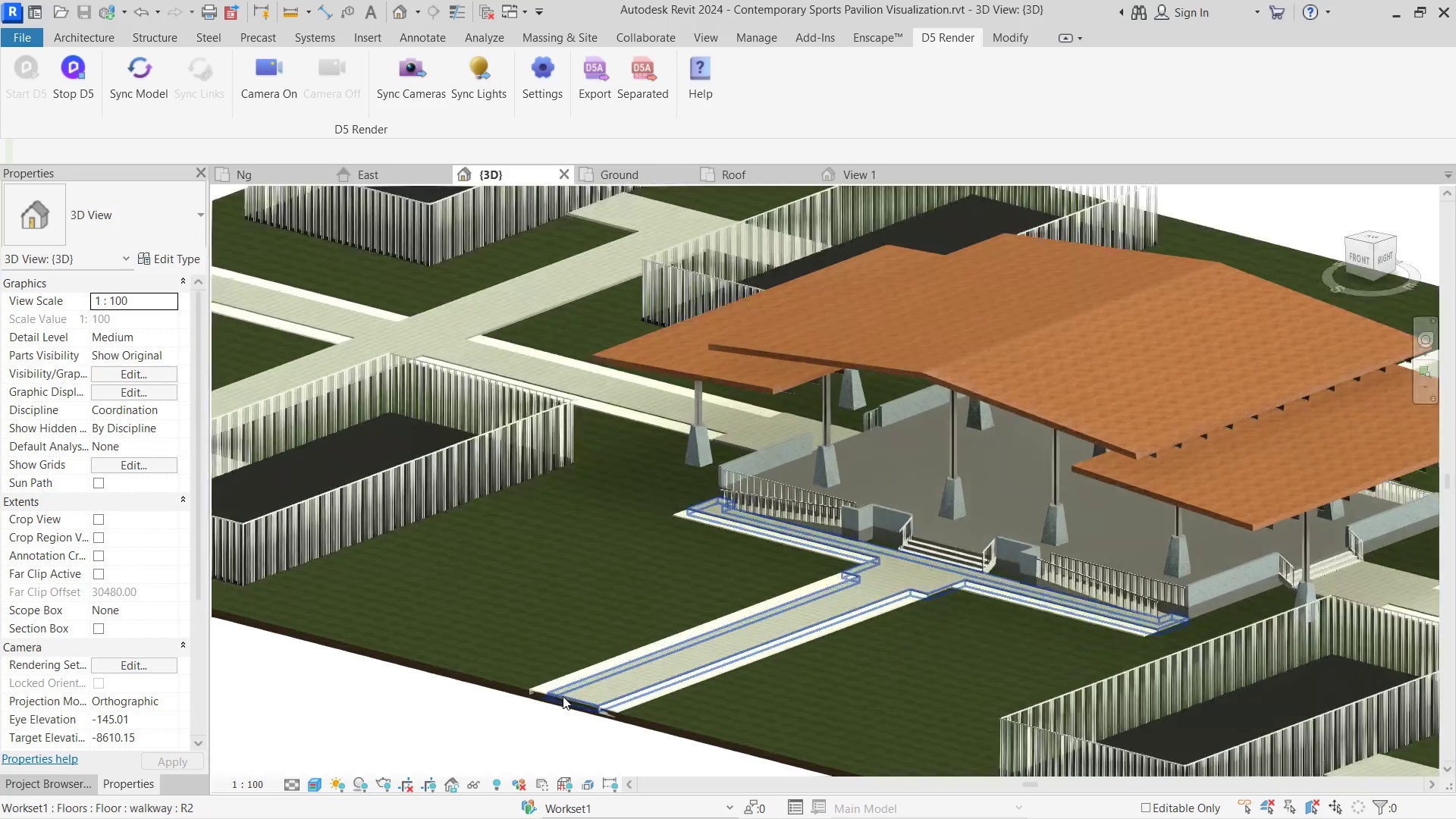 
left_click([563, 696])
 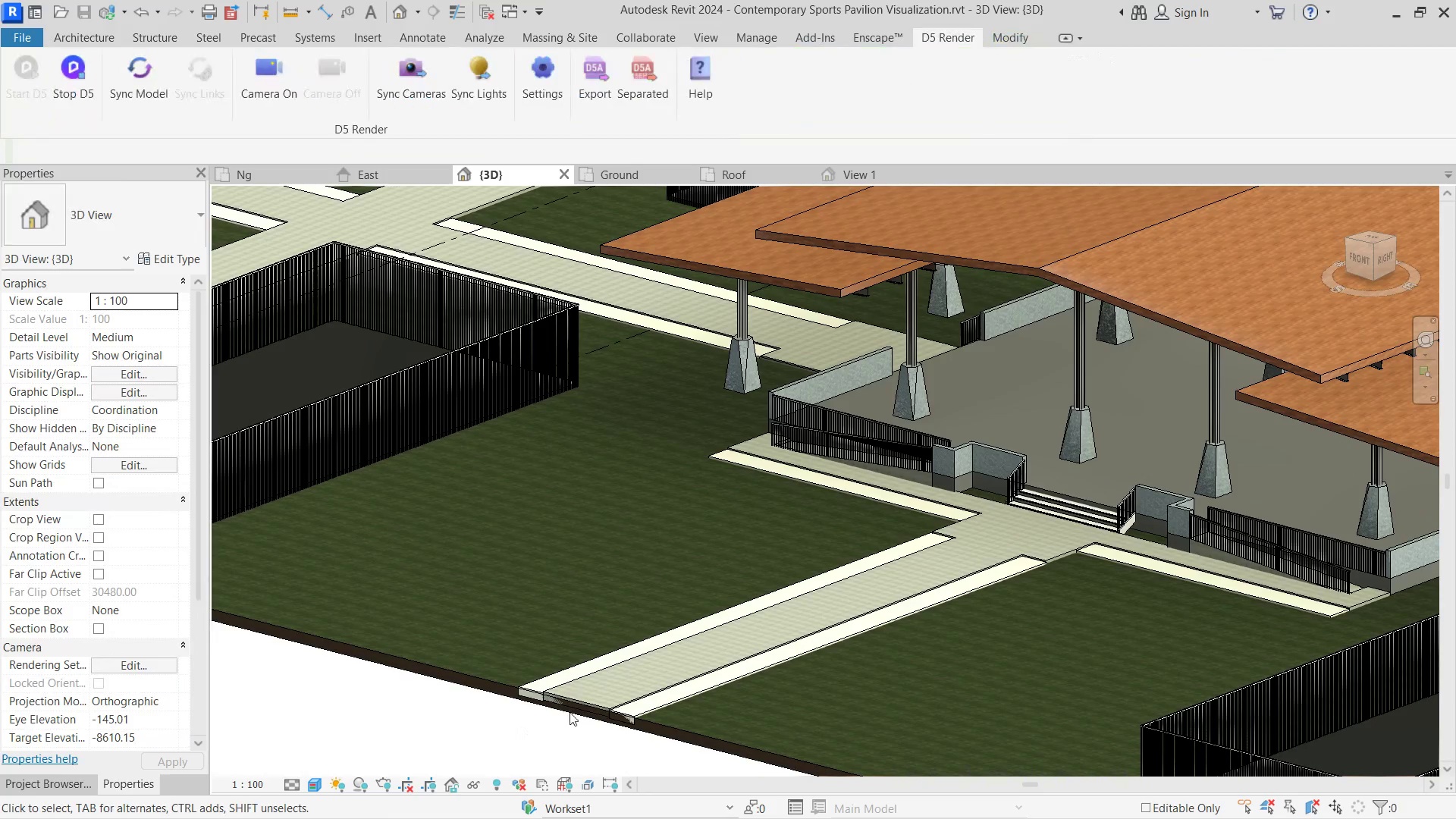 
scroll: coordinate [563, 696], scroll_direction: up, amount: 9.0
 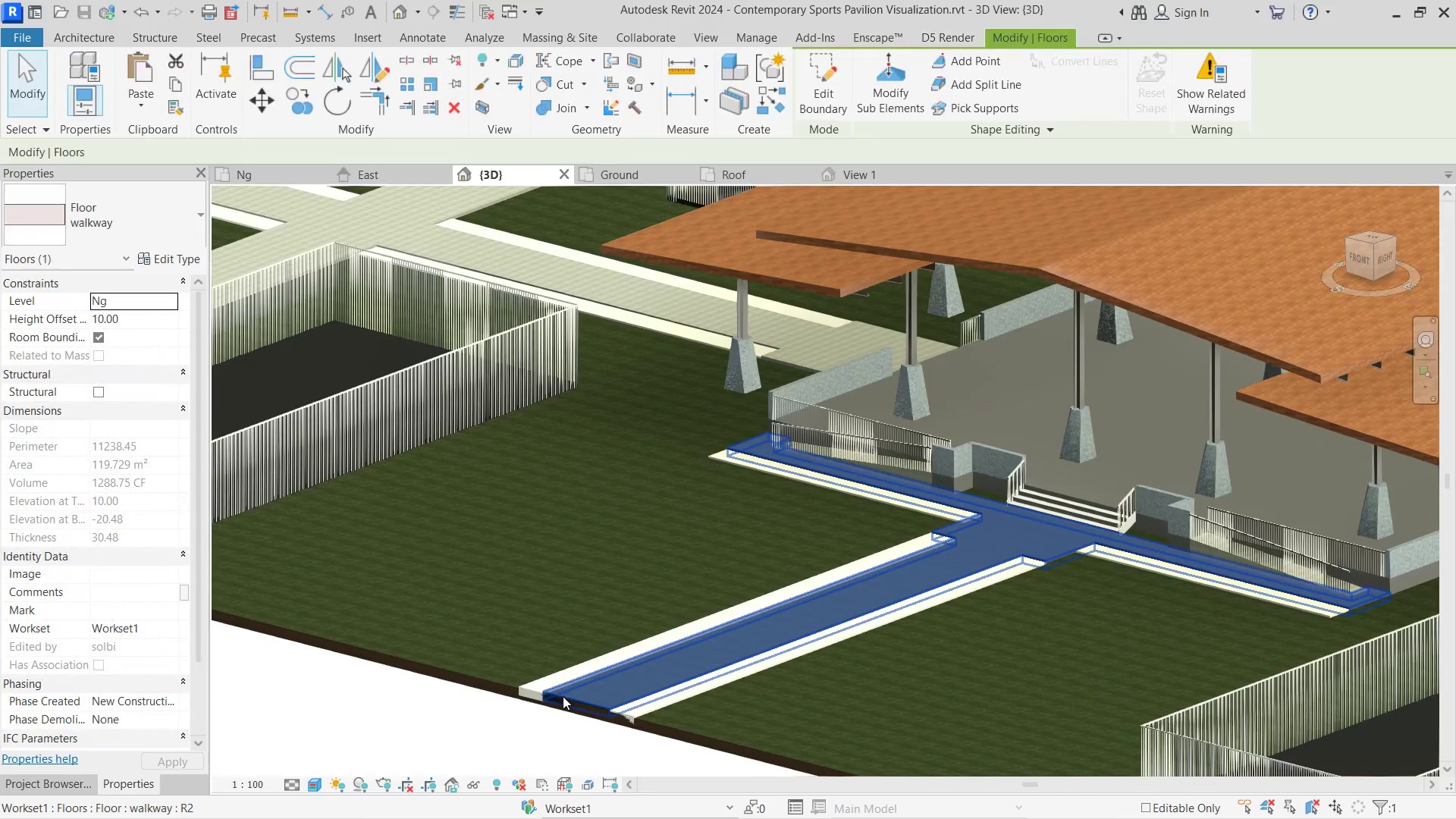 
double_click([602, 702])
 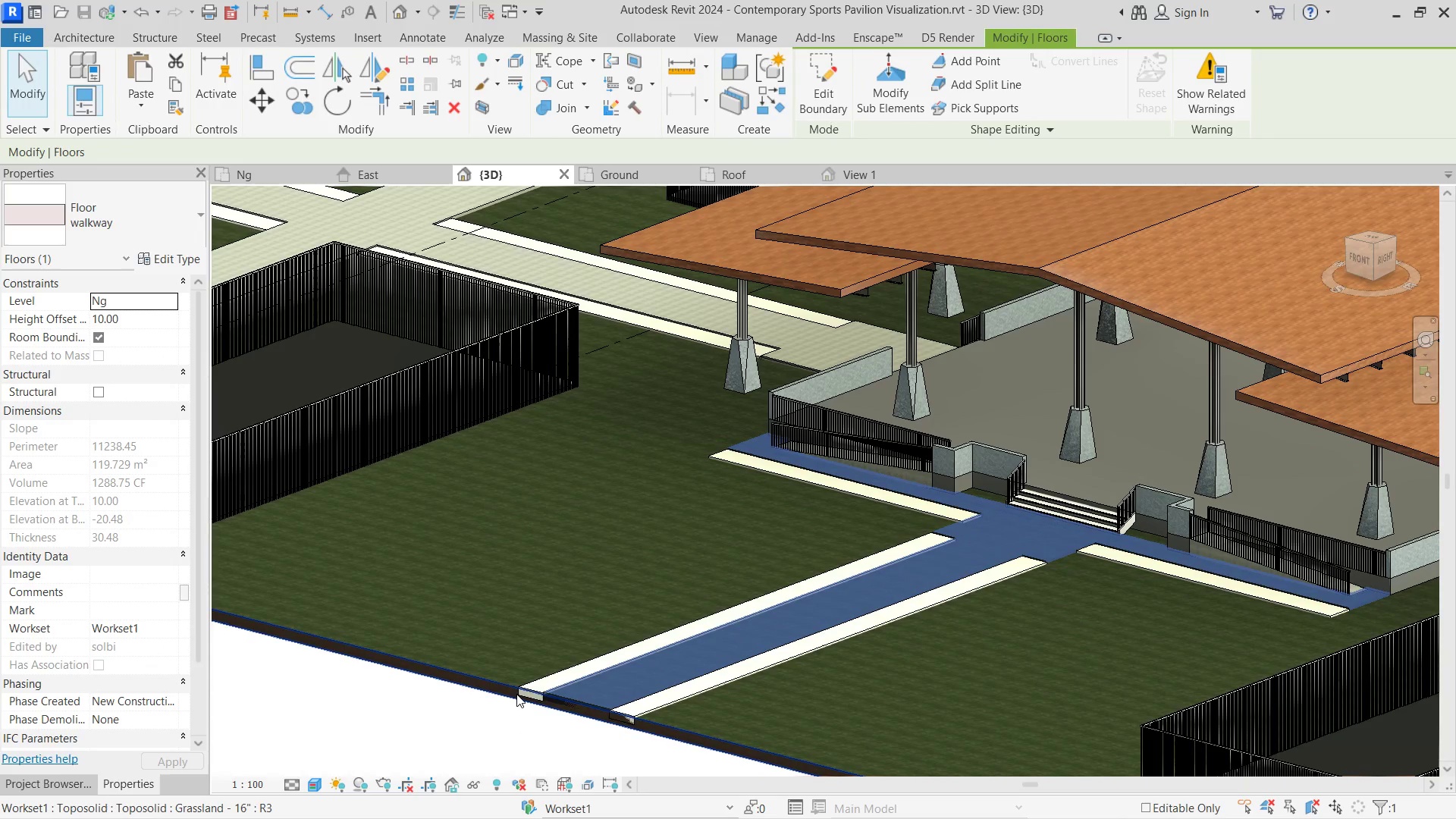 
left_click([516, 694])
 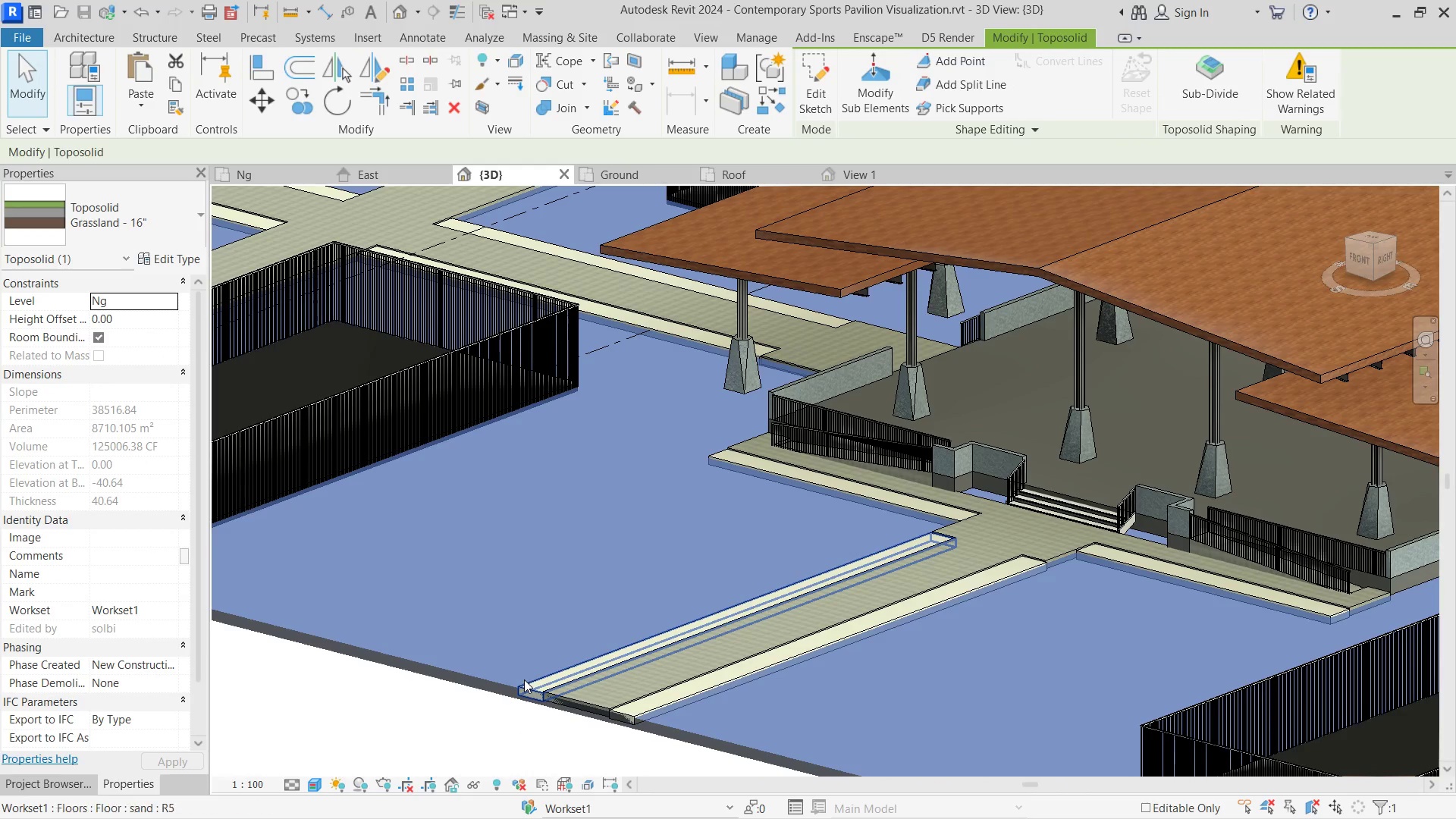 
left_click([524, 679])
 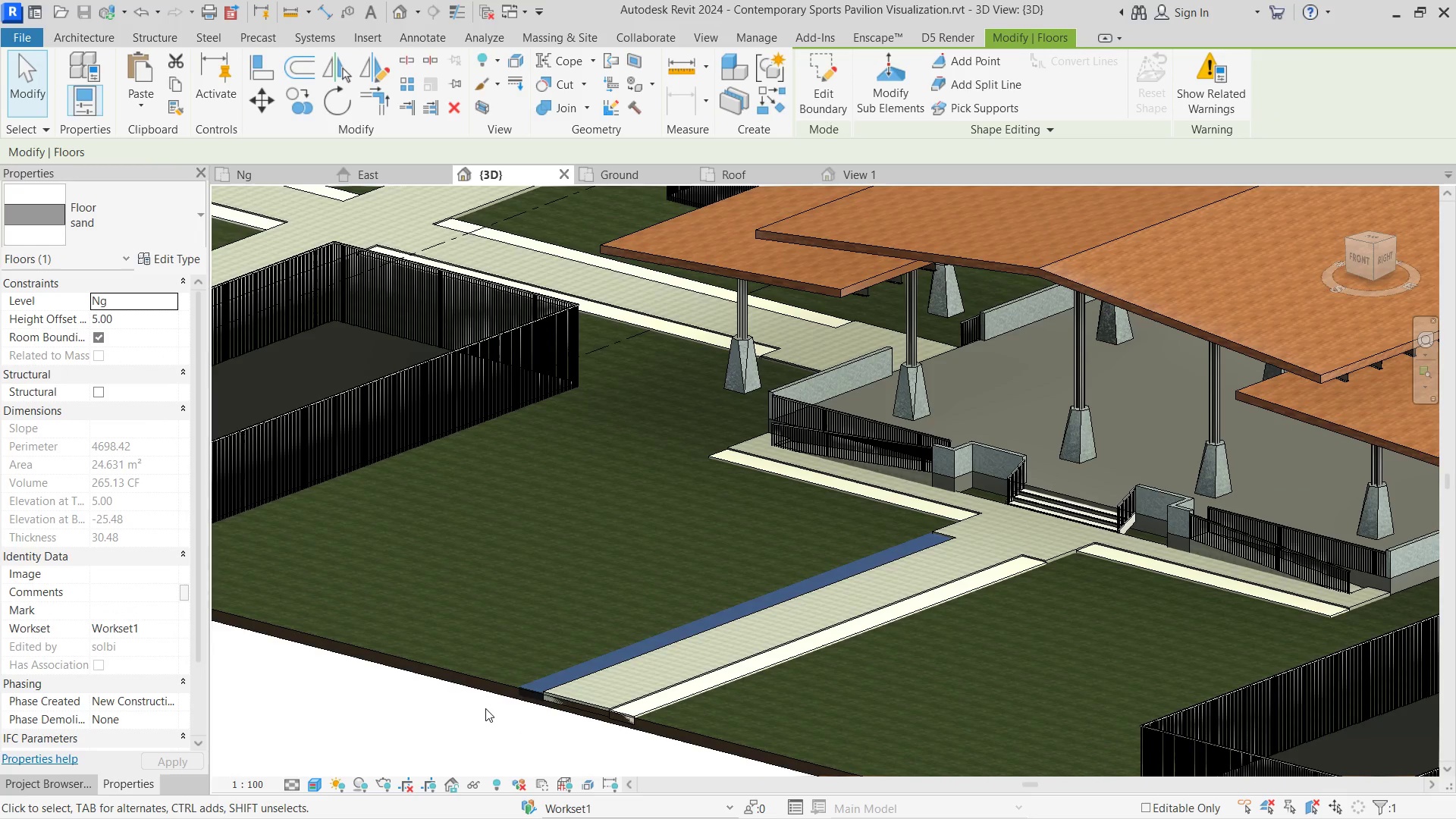 
left_click([484, 711])
 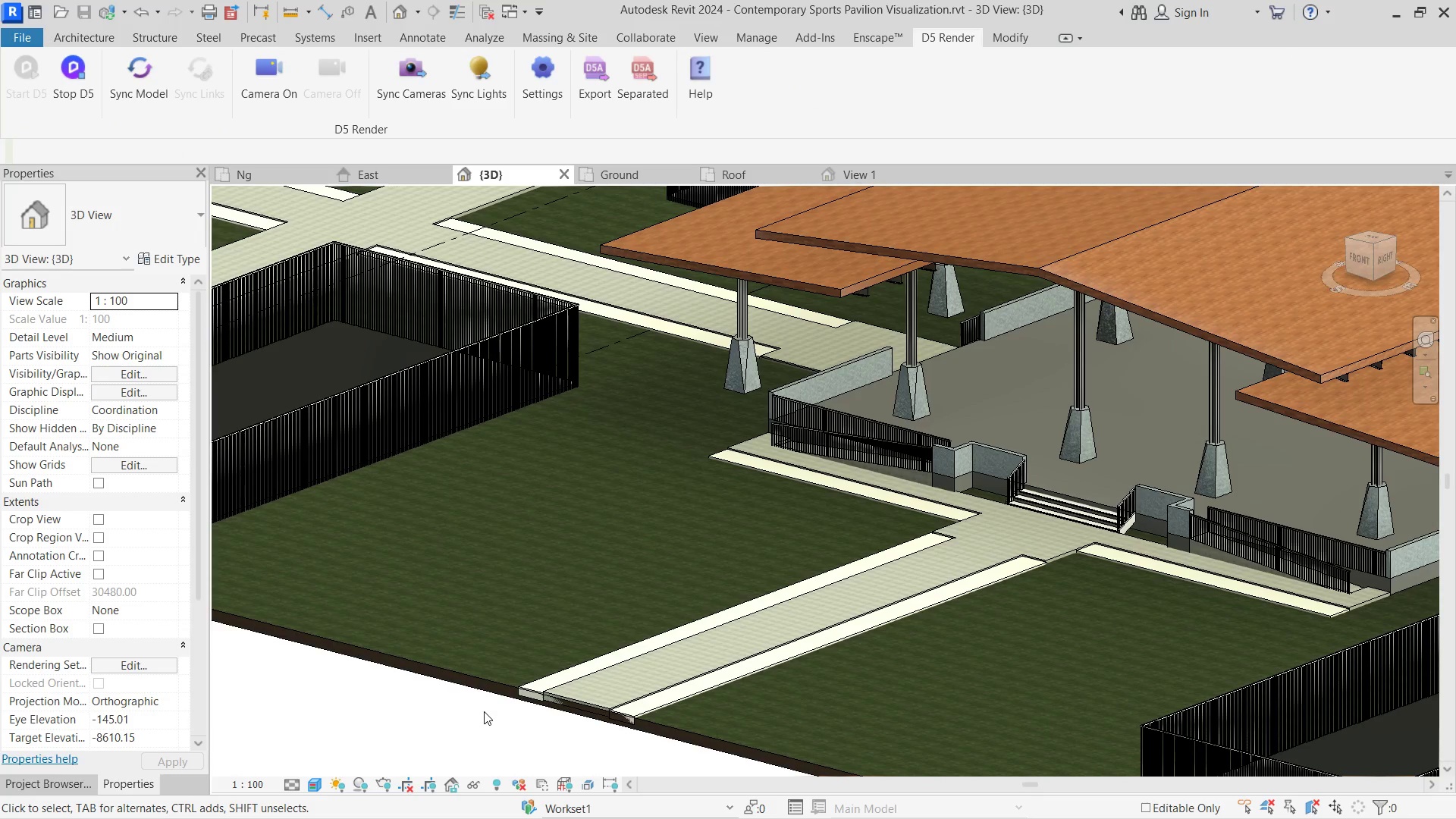 
scroll: coordinate [486, 711], scroll_direction: down, amount: 6.0
 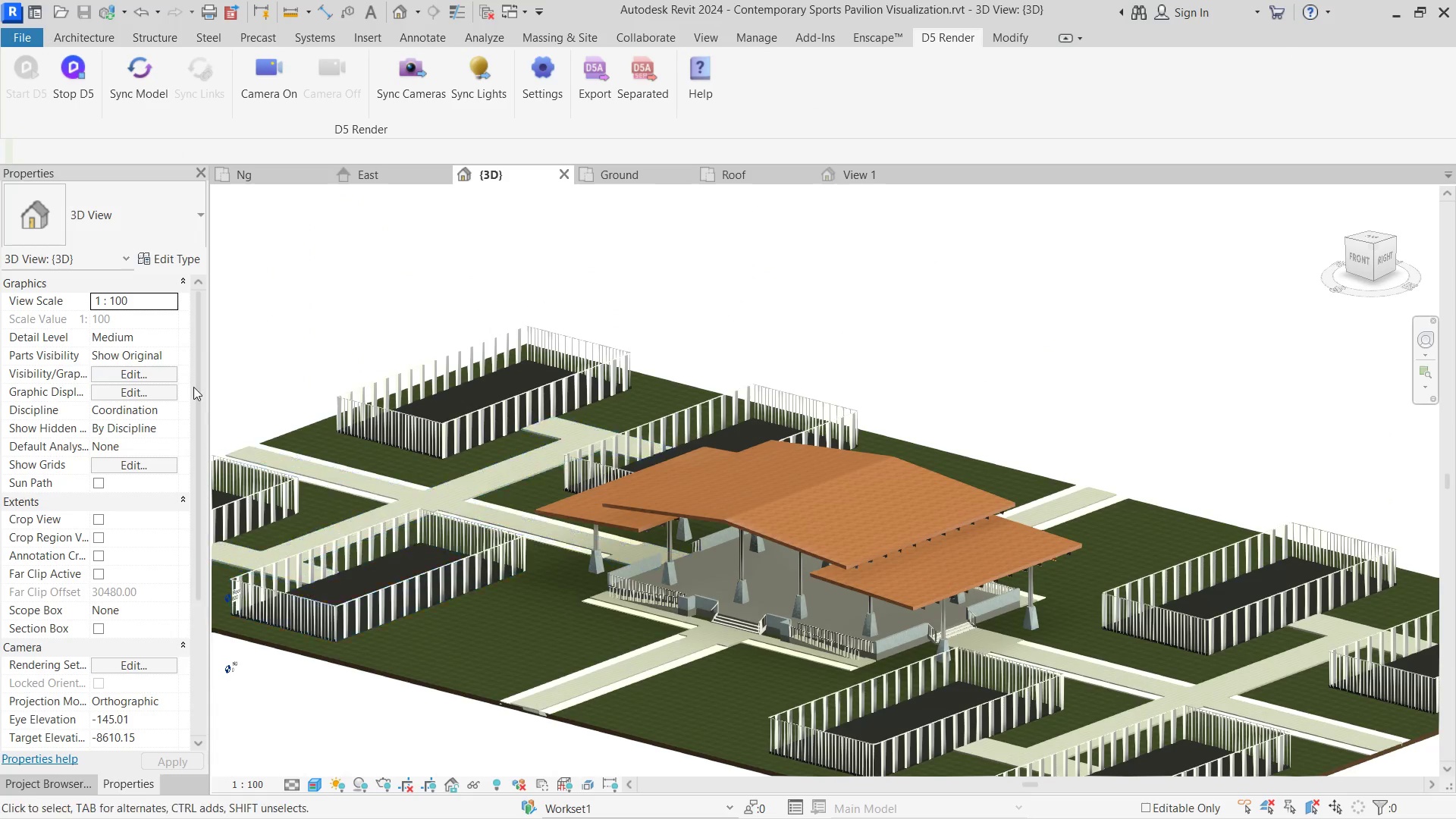 
key(Alt+Tab)
 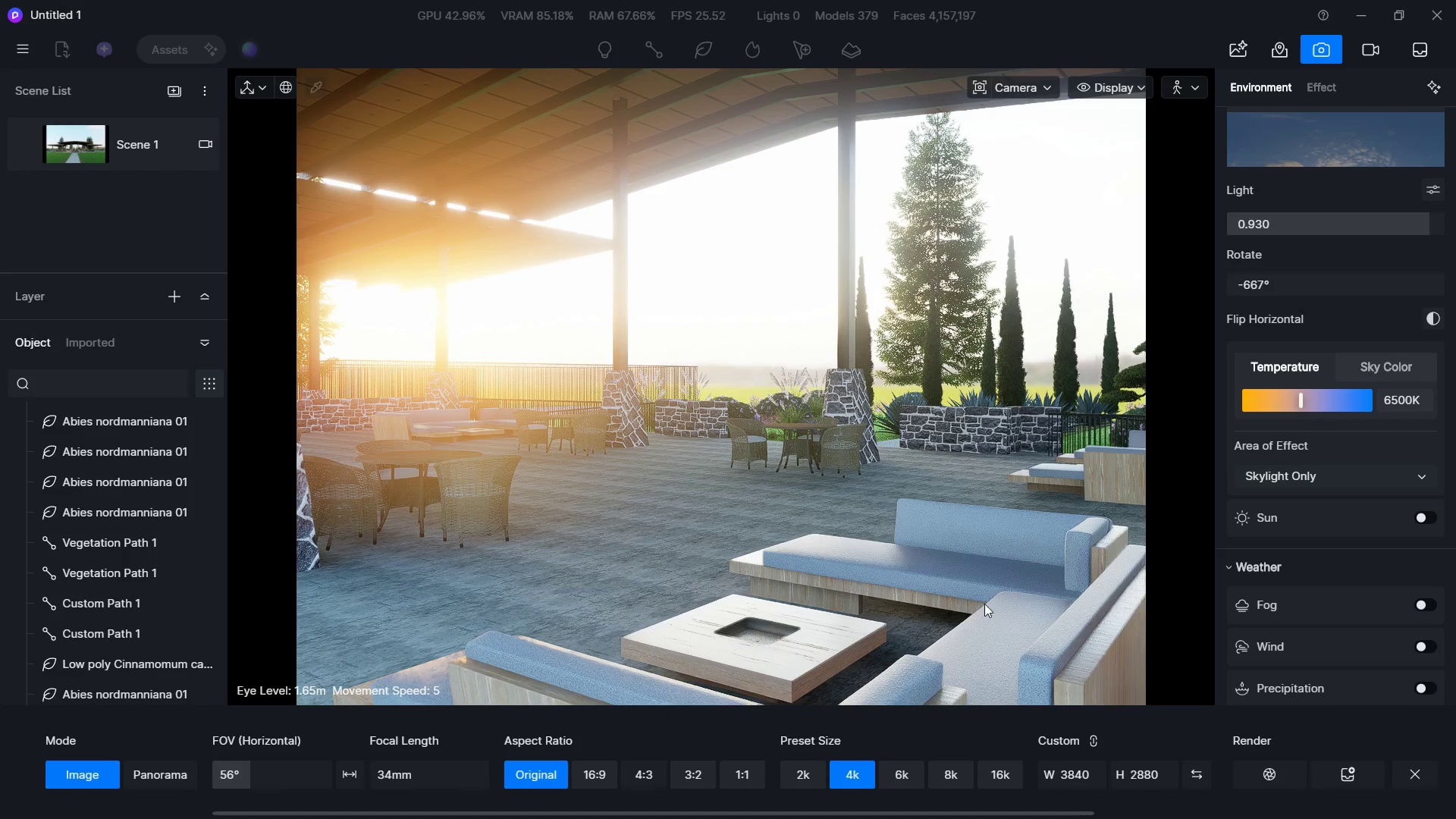 
key(Alt+AltLeft)
 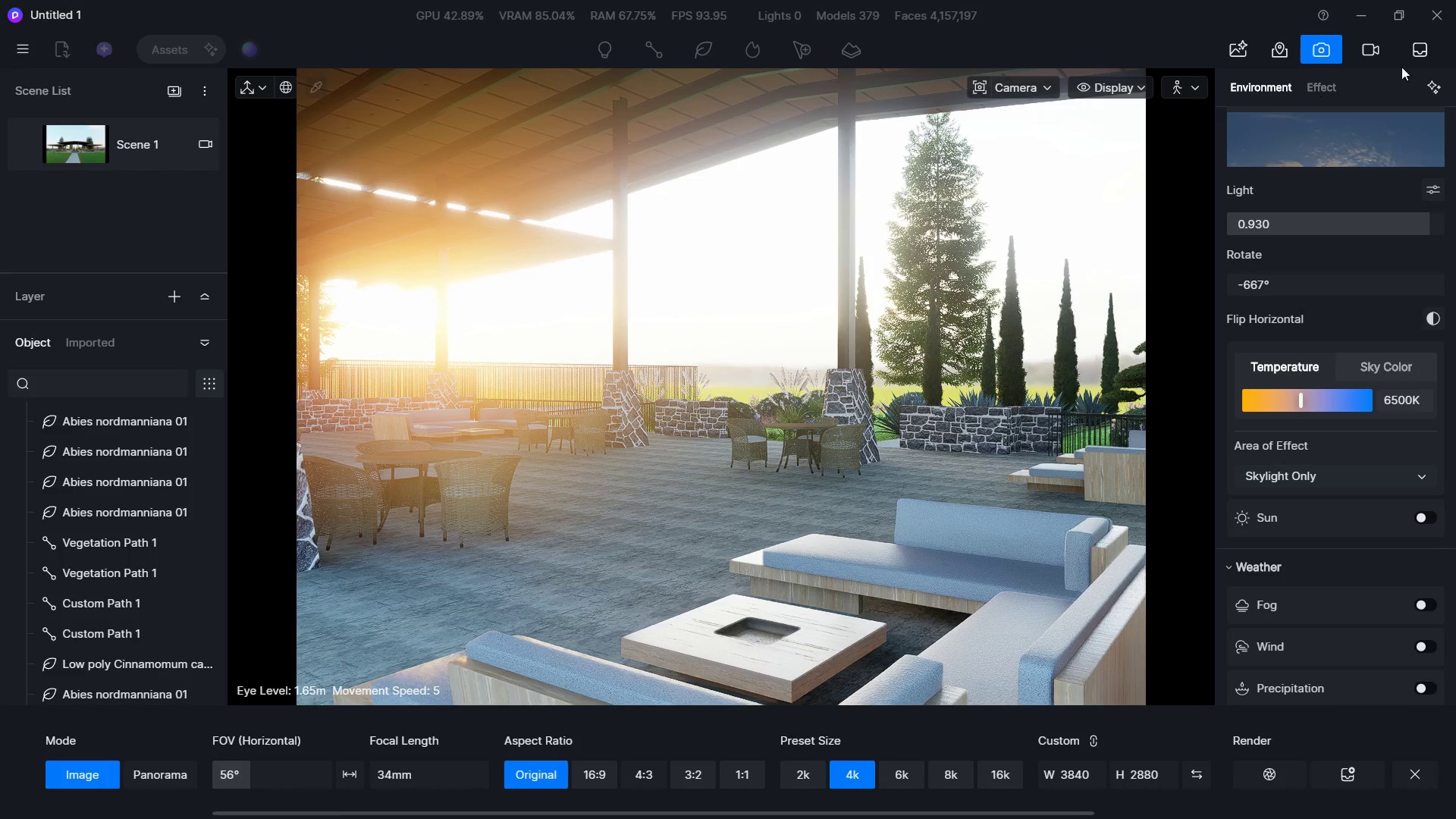 